 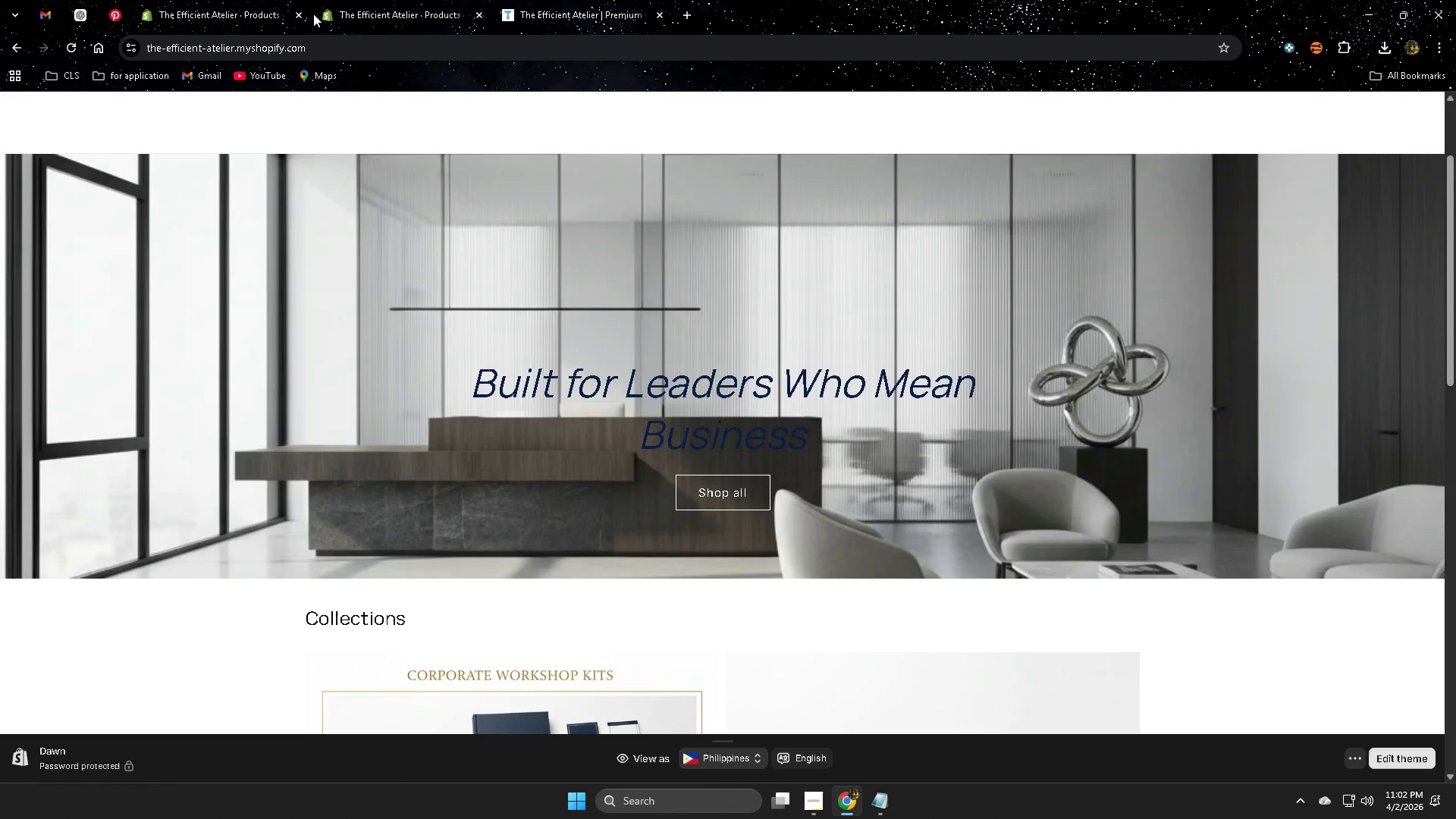 
left_click([387, 1])
 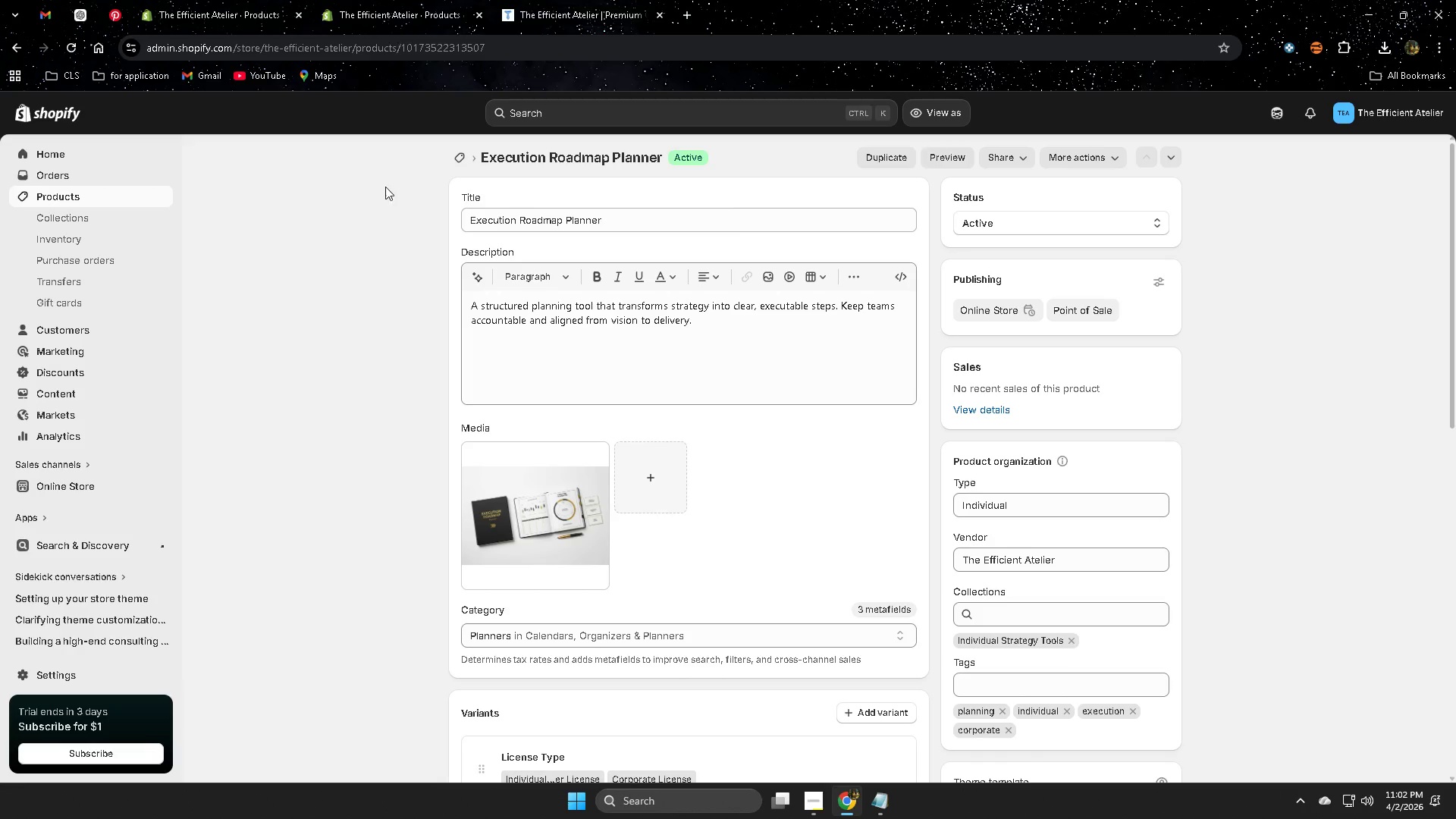 
scroll: coordinate [361, 387], scroll_direction: up, amount: 2.0
 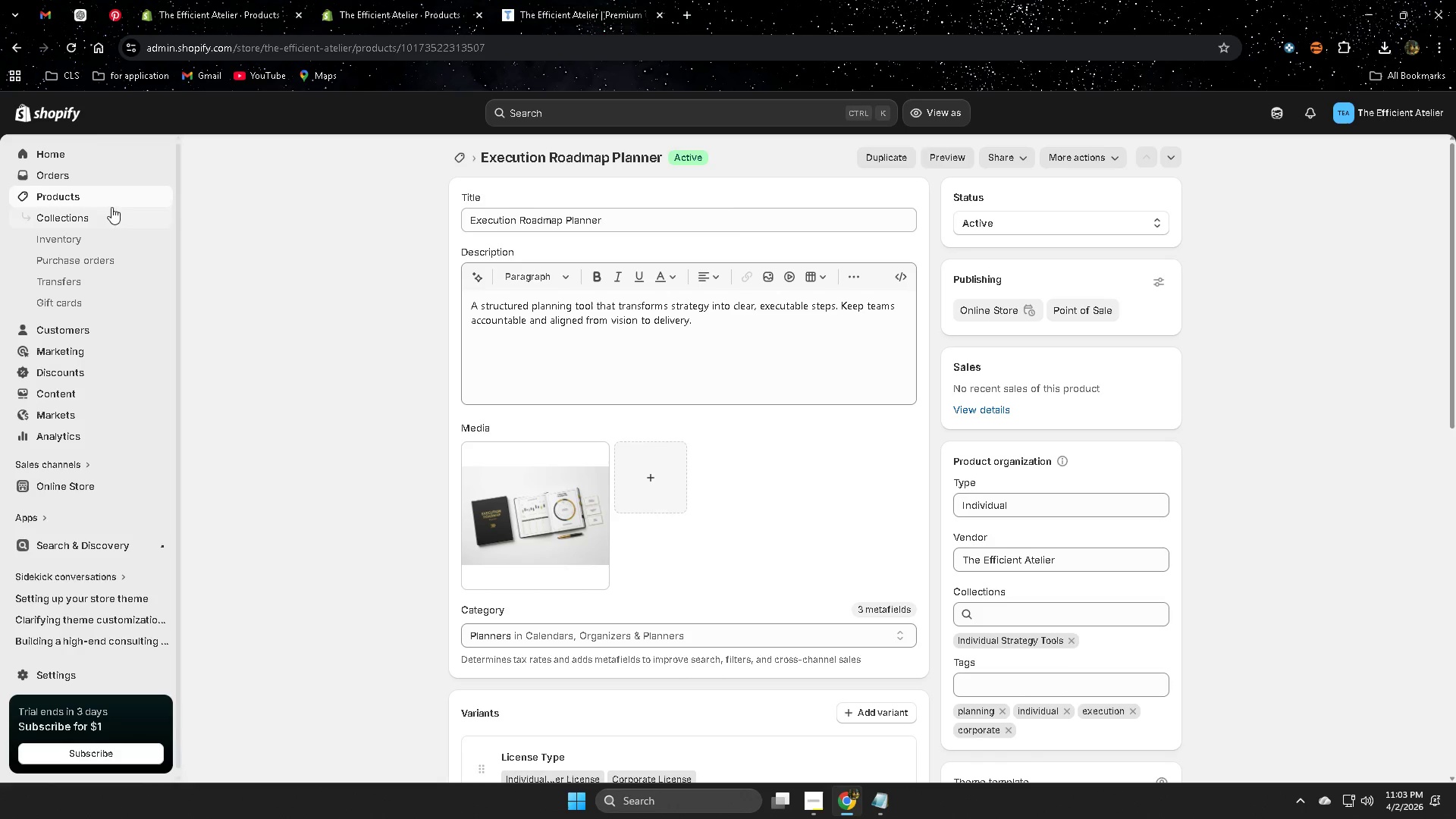 
left_click([108, 202])
 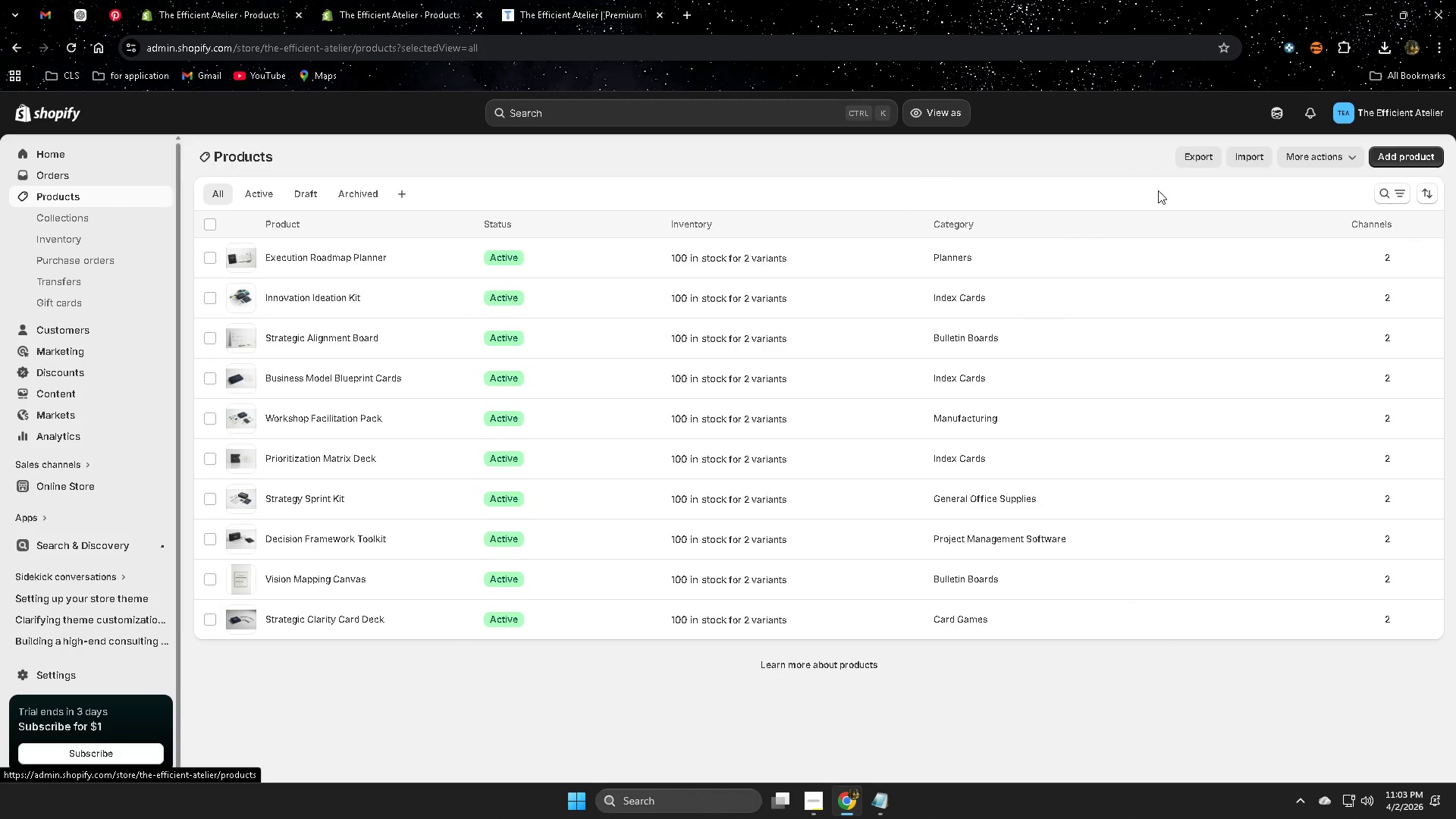 
left_click([1201, 164])
 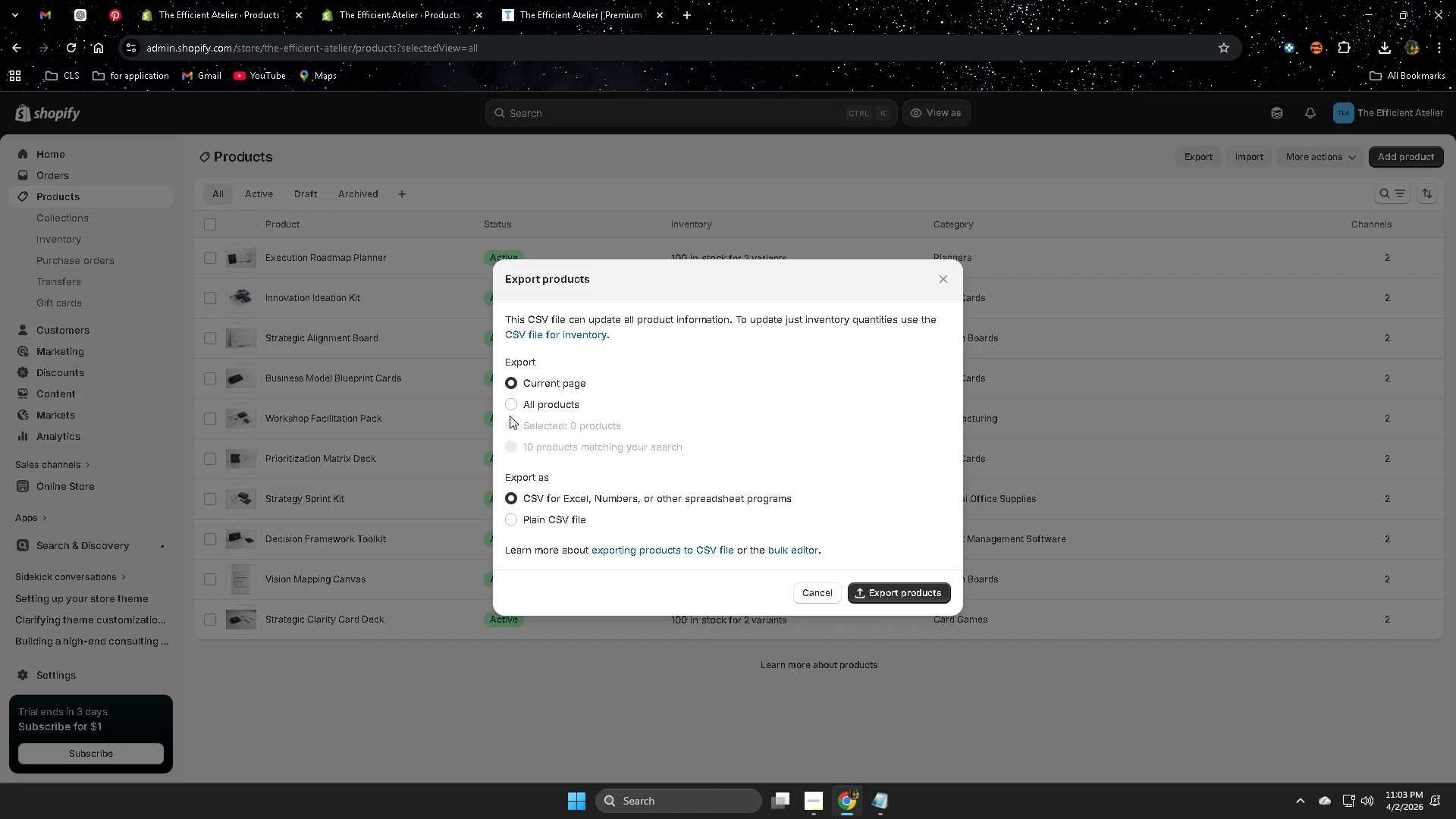 
left_click([509, 407])
 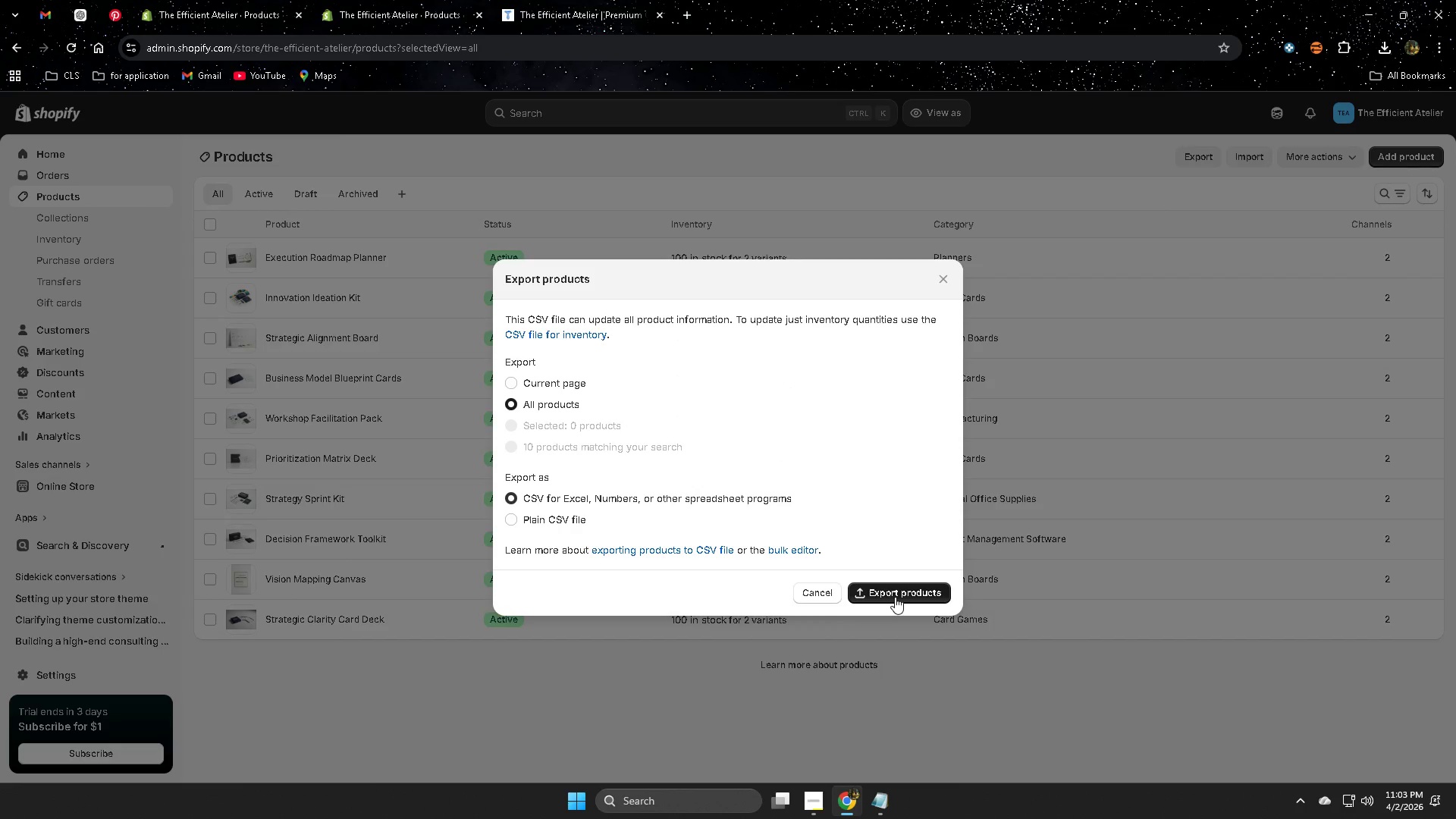 
left_click([895, 597])
 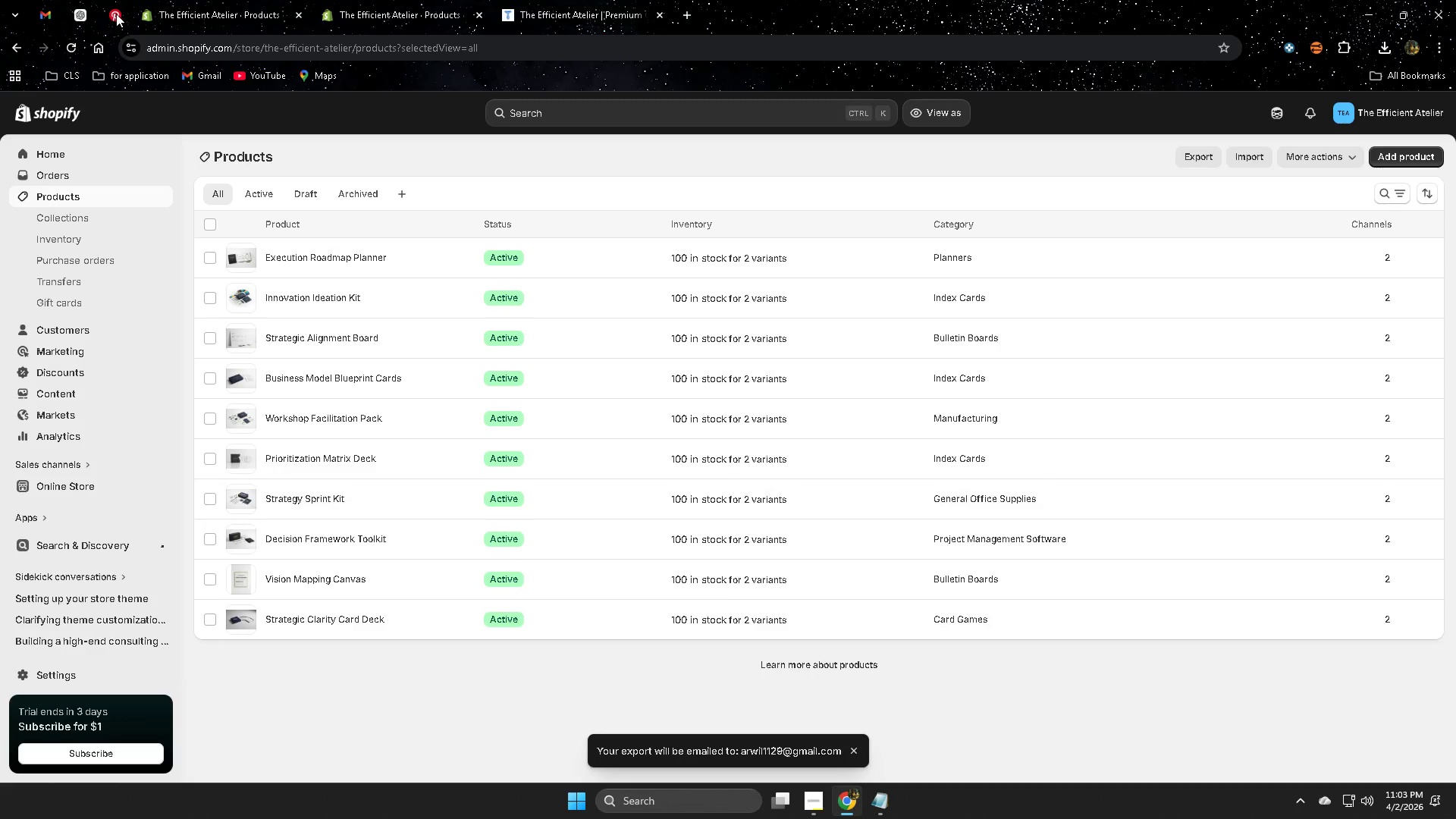 
left_click([49, 17])
 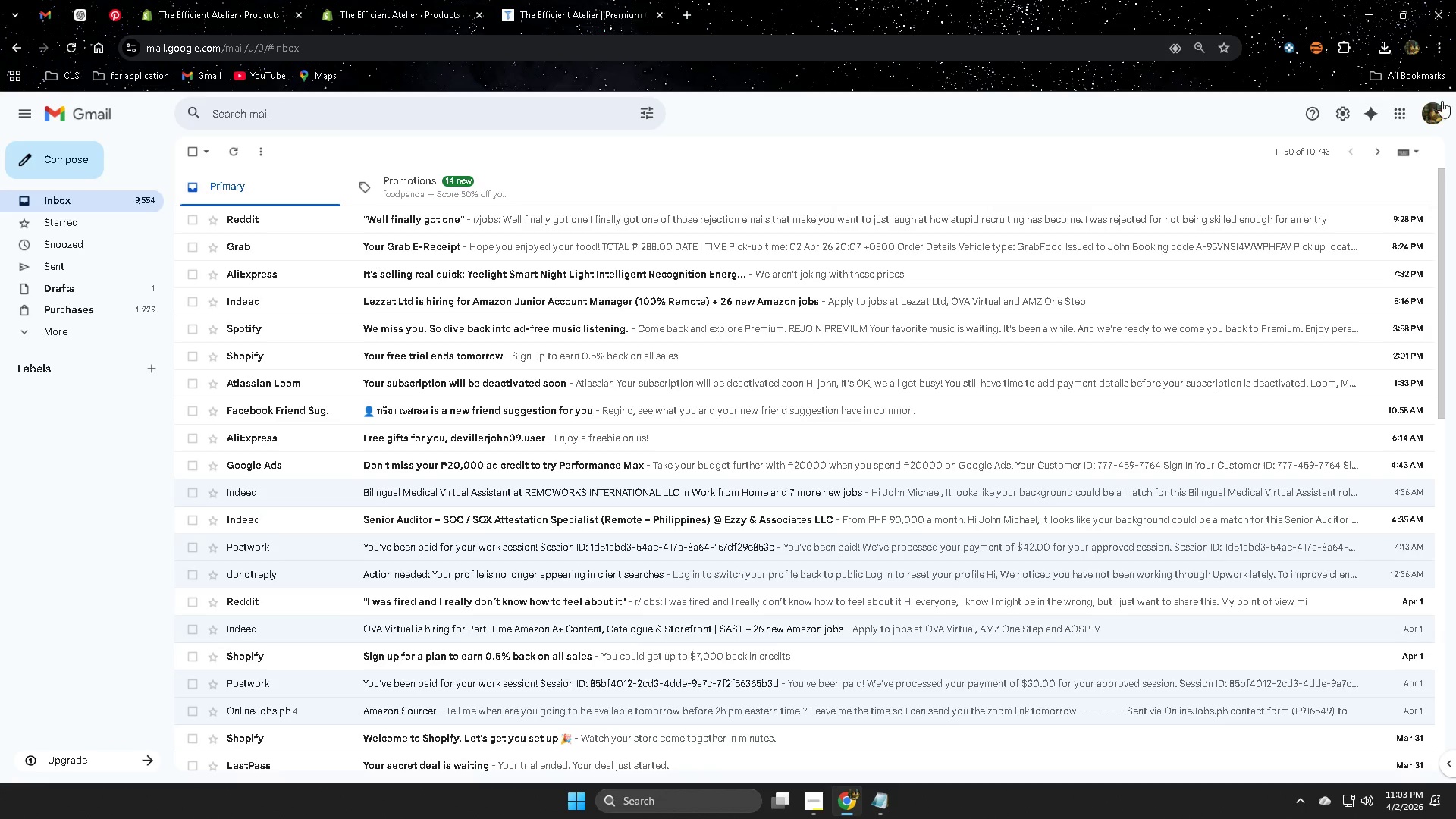 
left_click([1440, 116])
 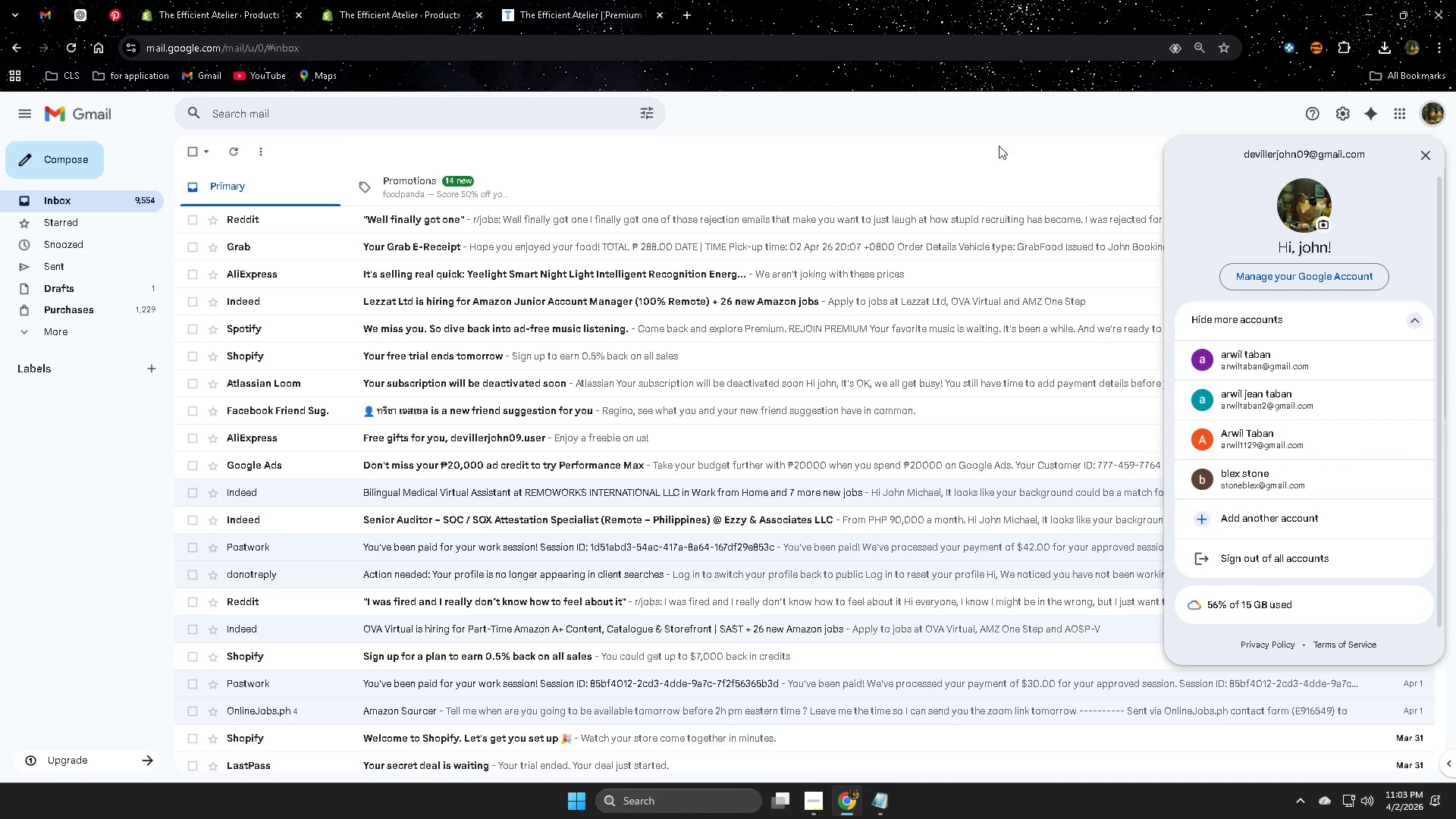 
left_click([1264, 400])
 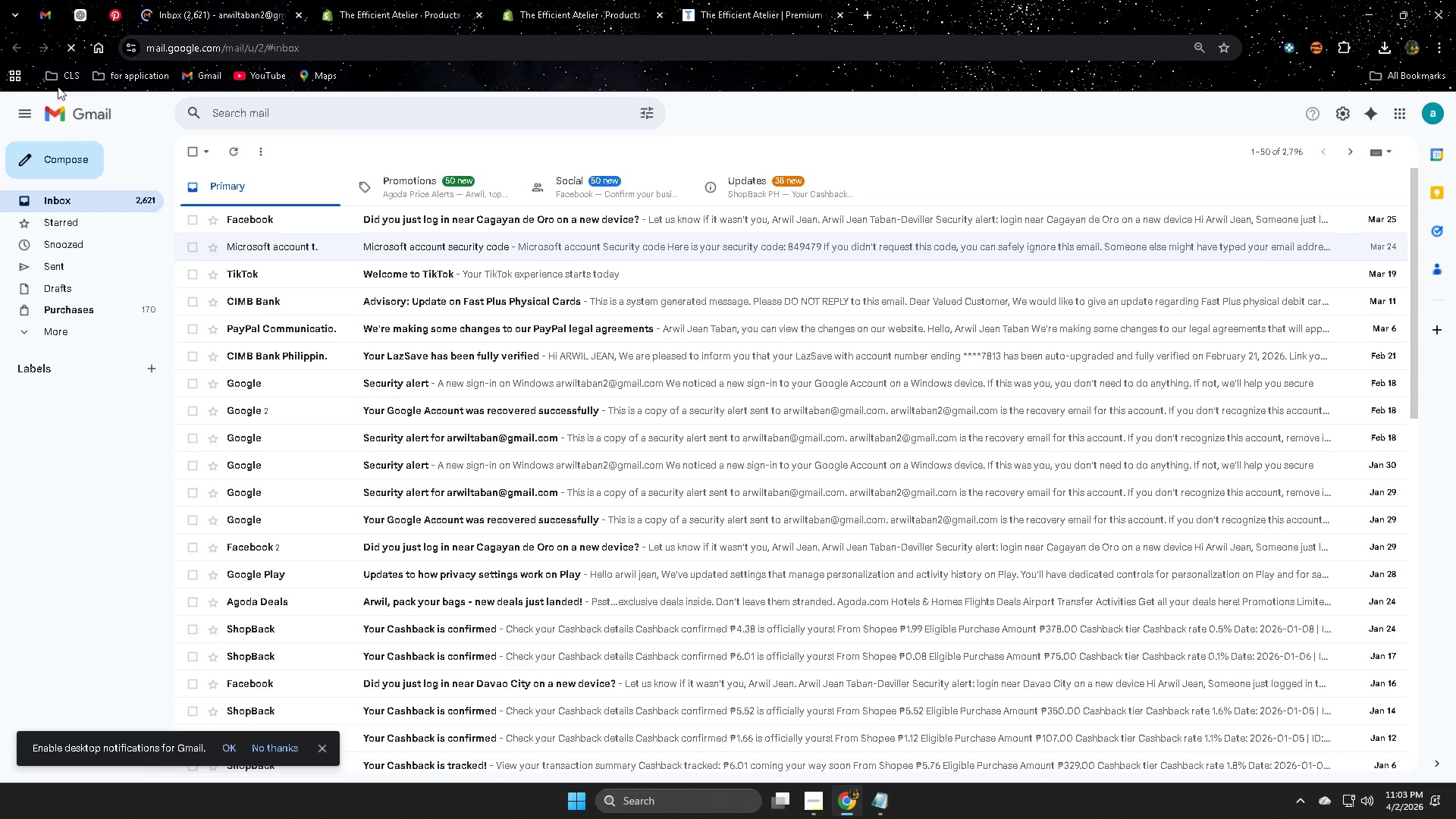 
left_click([212, 6])
 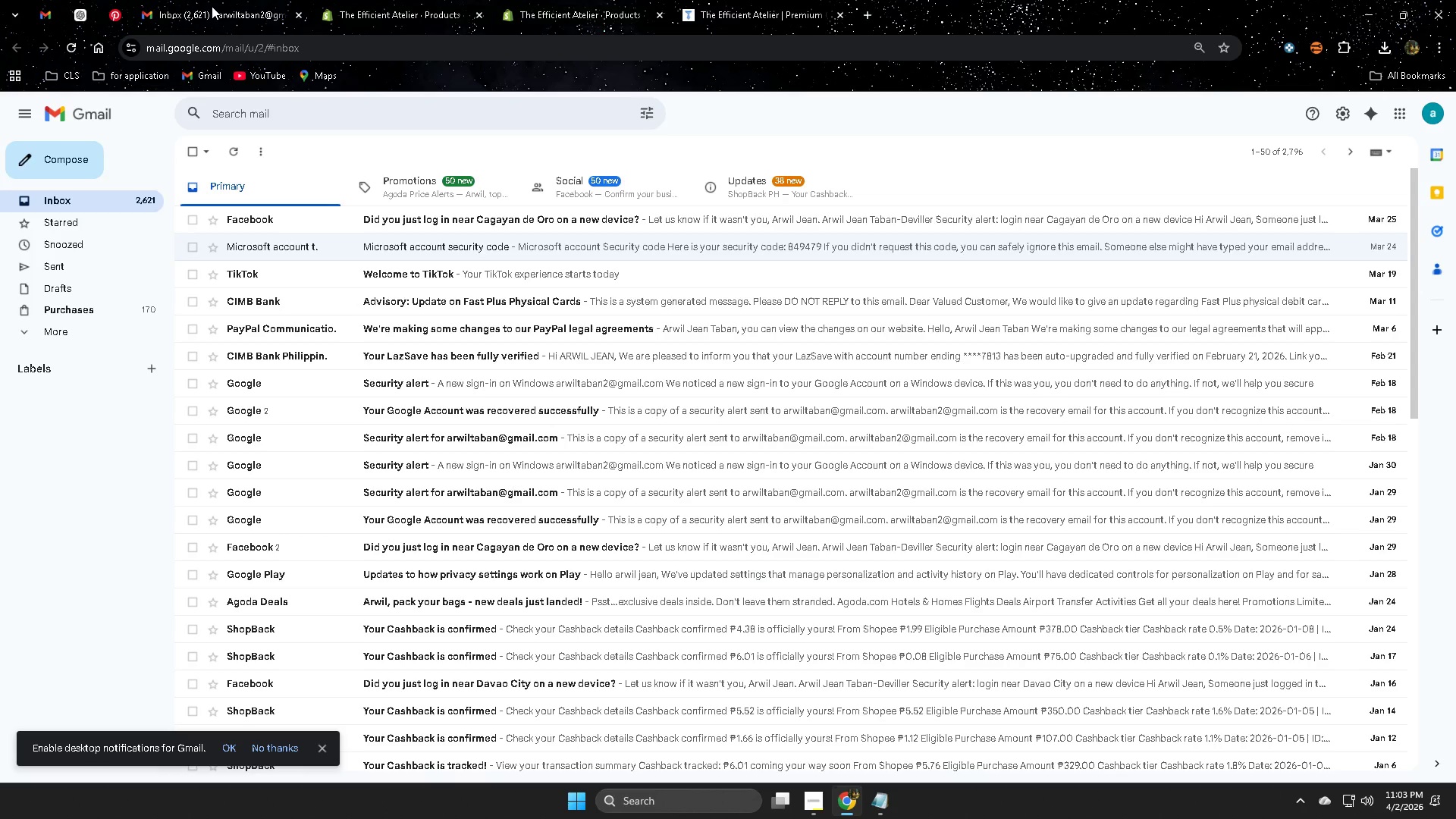 
key(Control+W)
 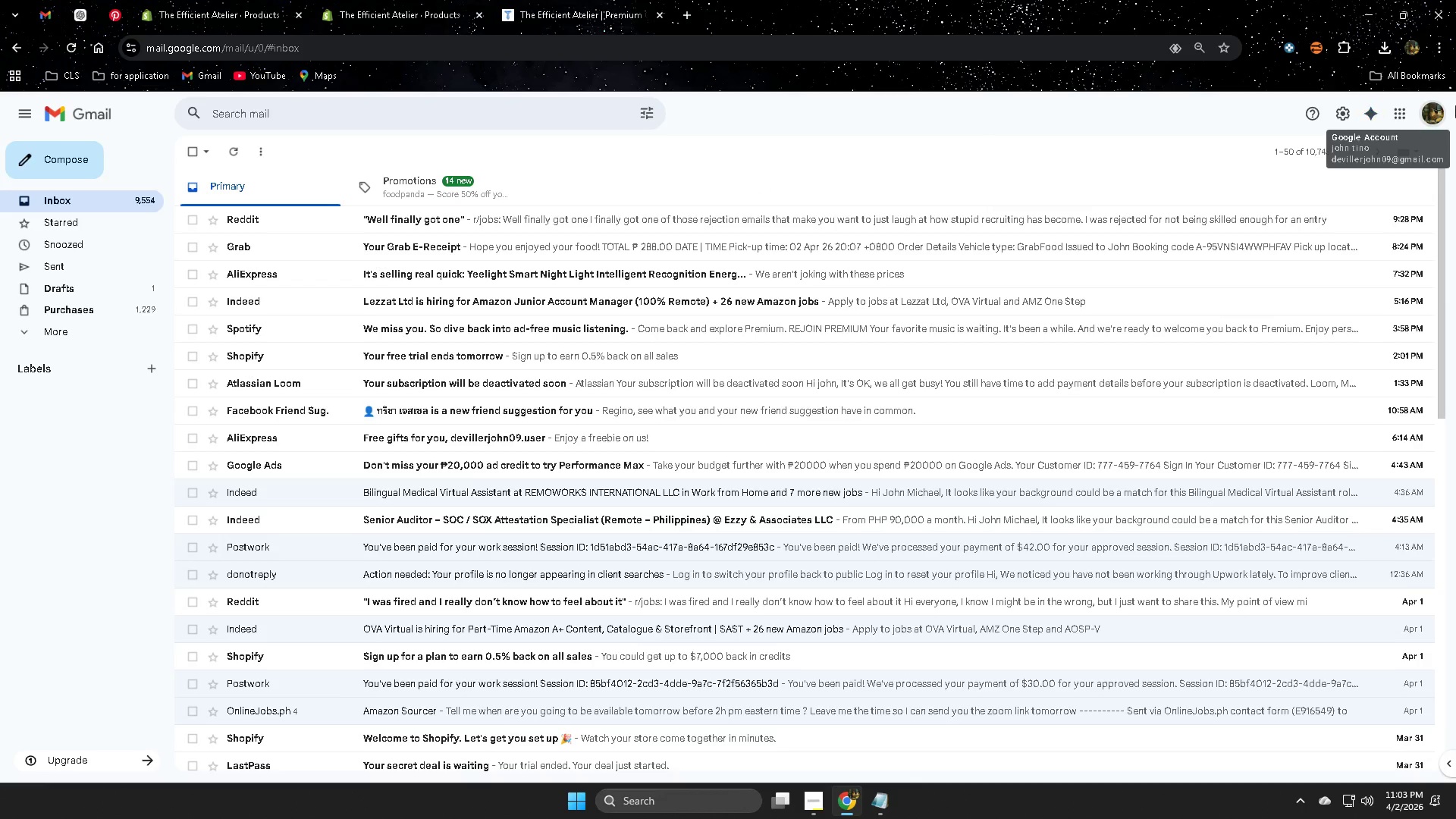 
left_click([1430, 116])
 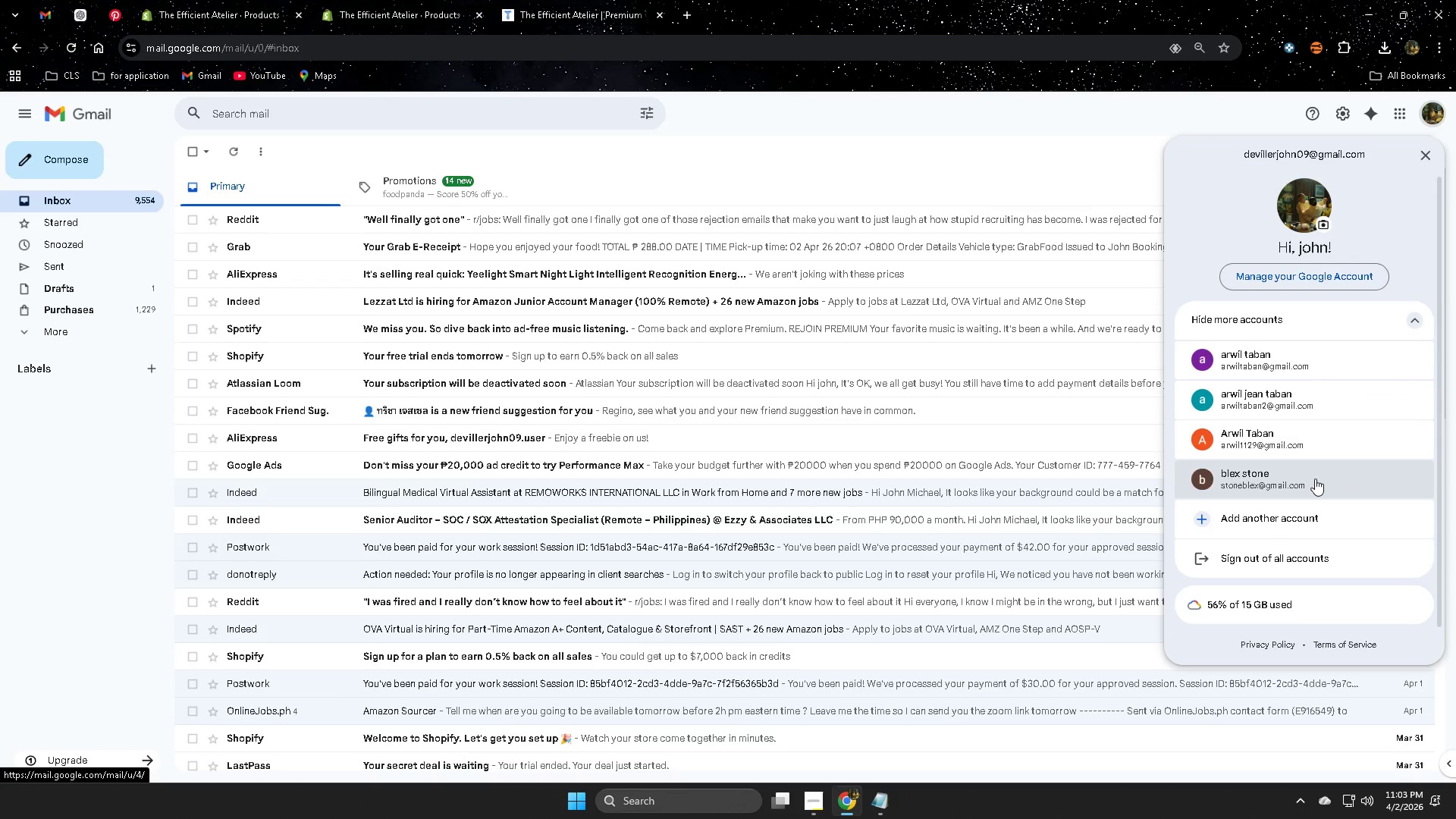 
left_click([1303, 445])
 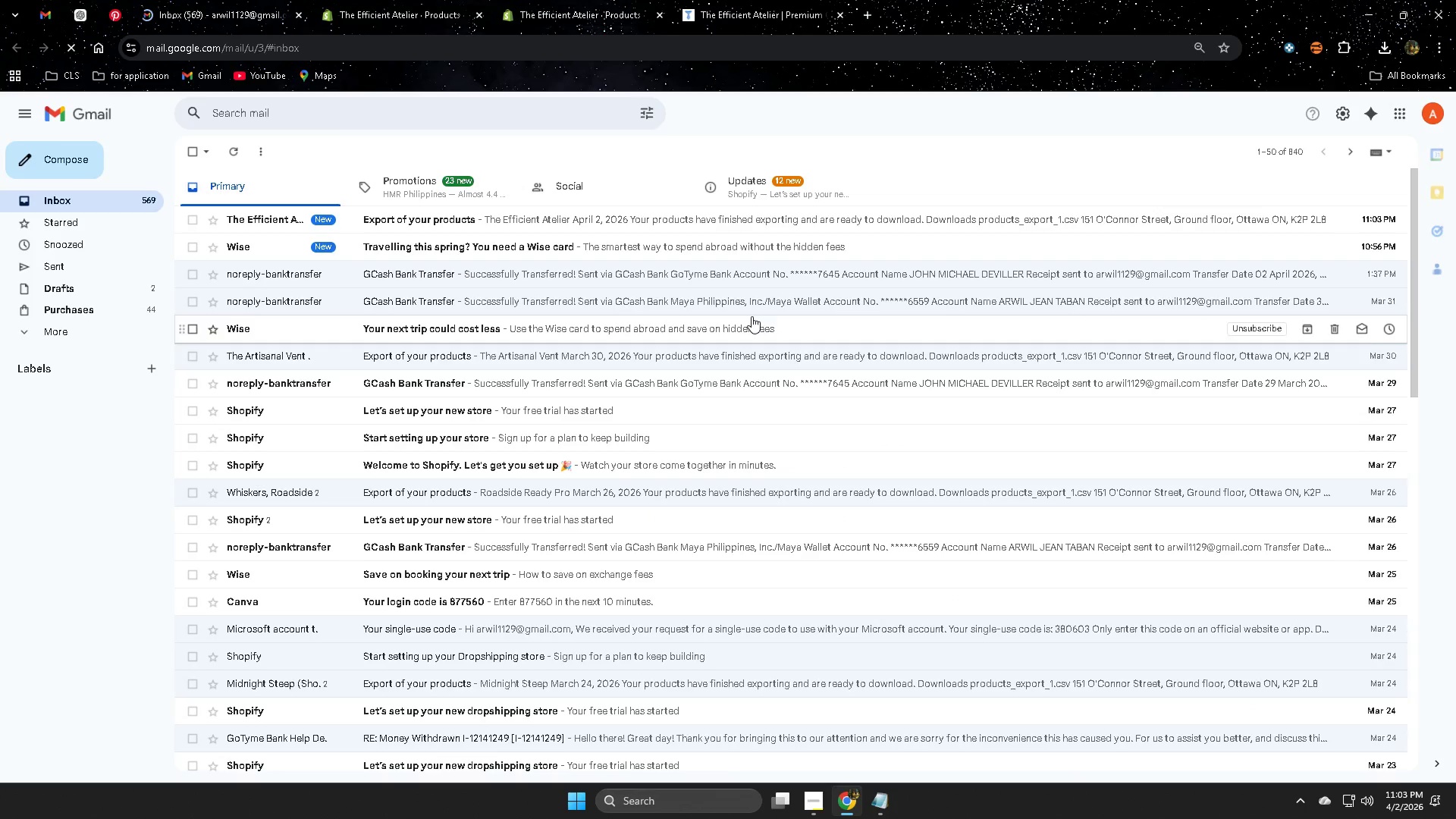 
left_click([454, 218])
 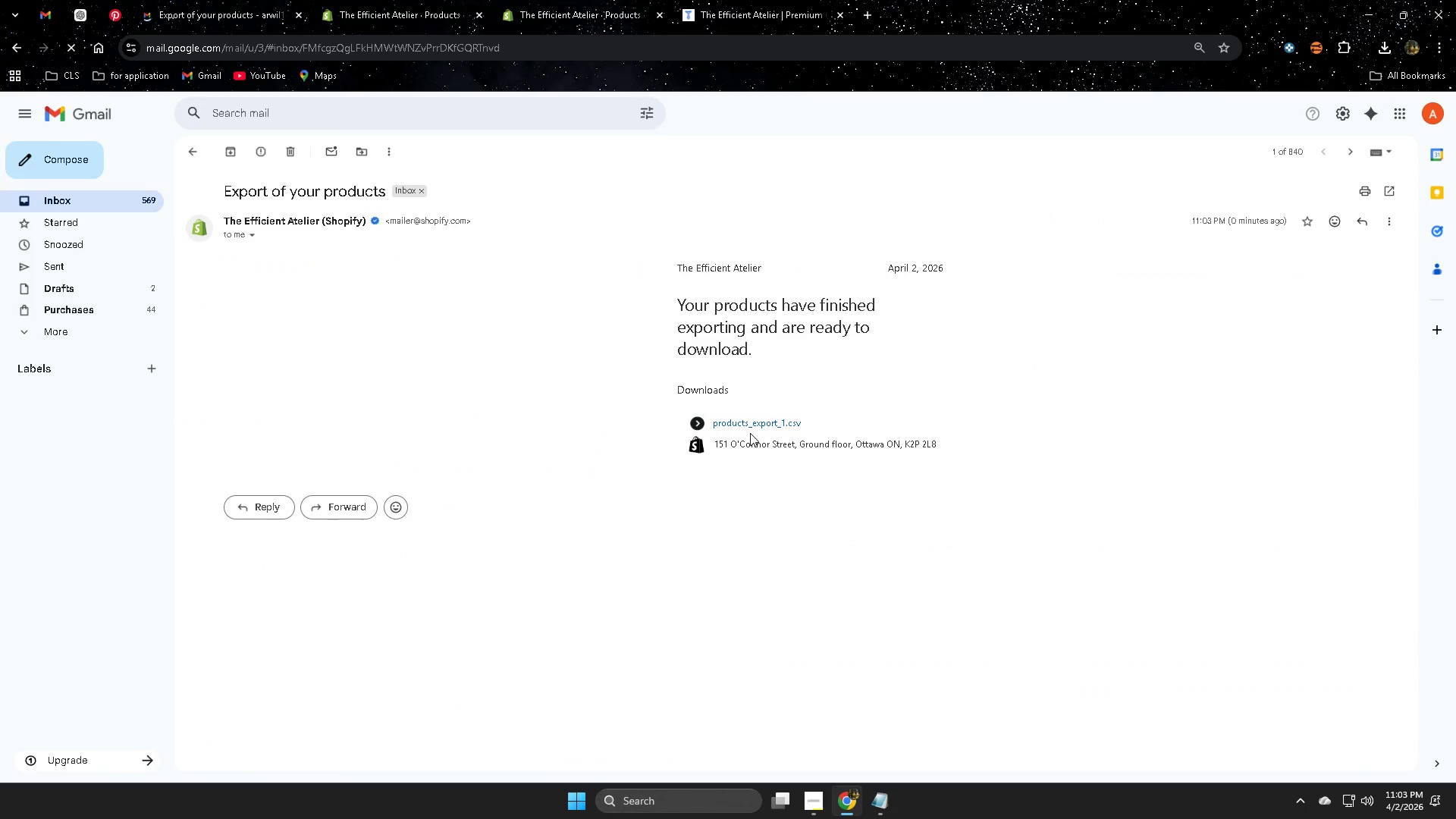 
left_click([755, 424])
 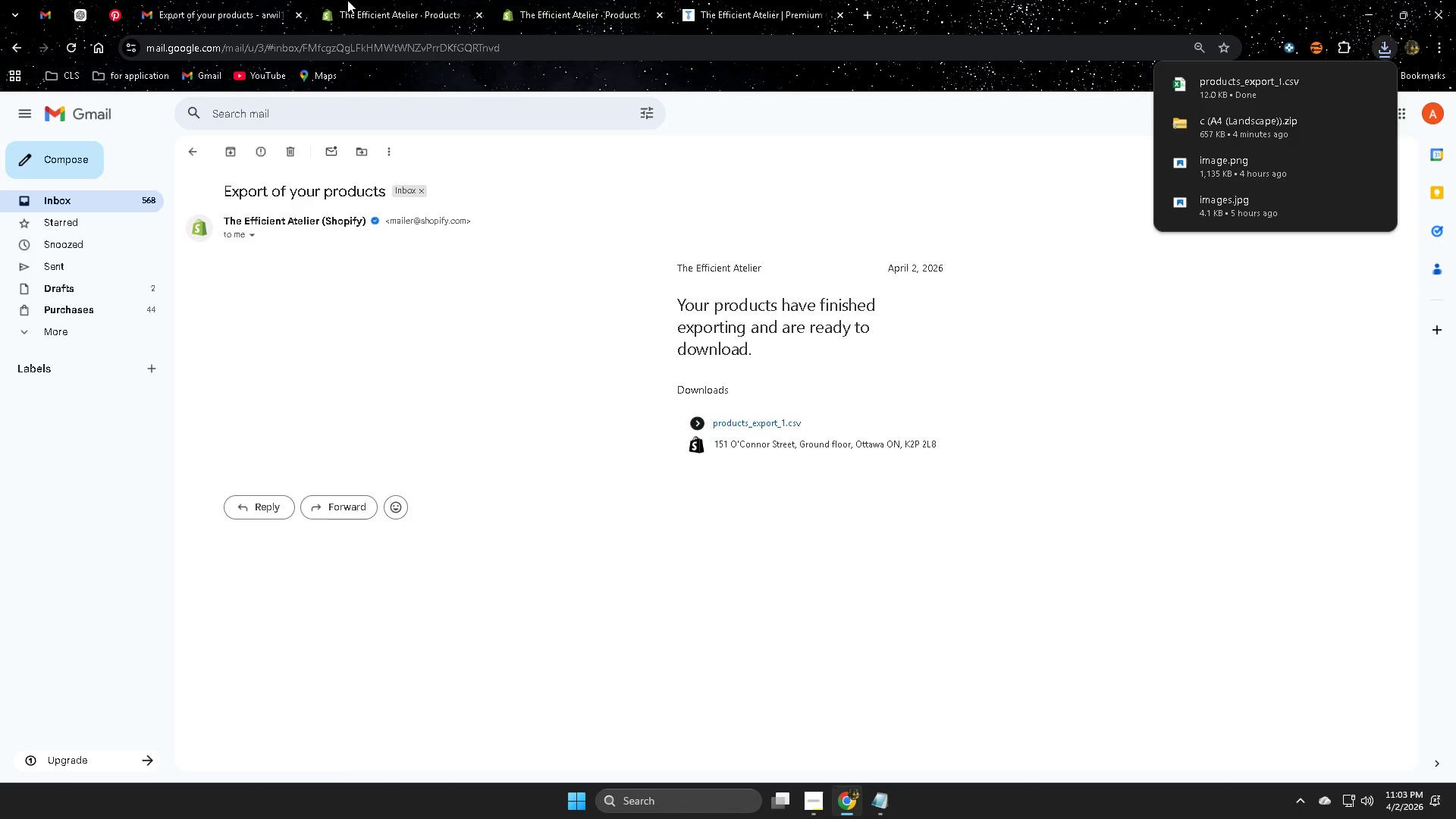 
left_click([348, 0])
 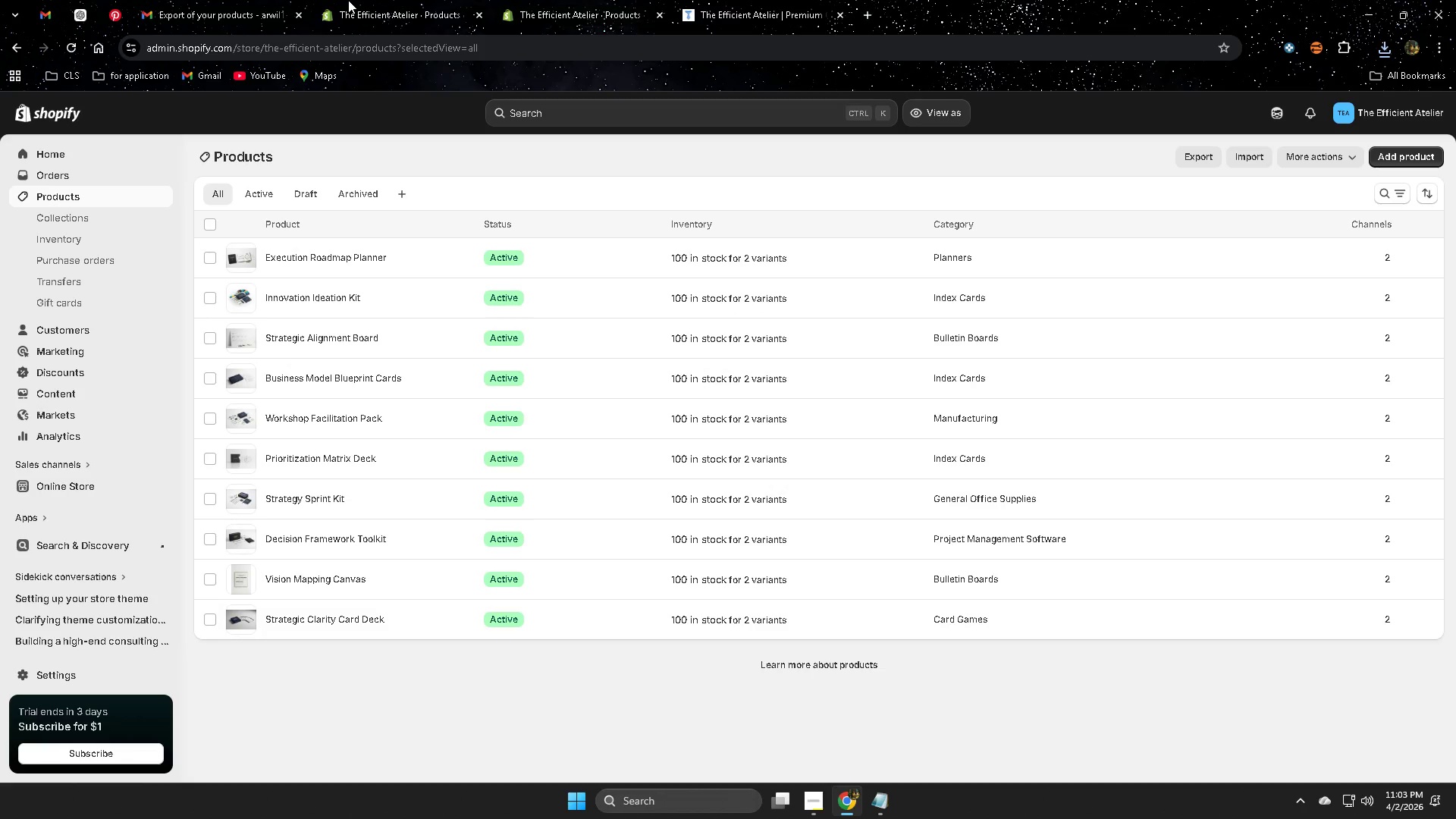 
hold_key(key=ControlLeft, duration=0.72)
 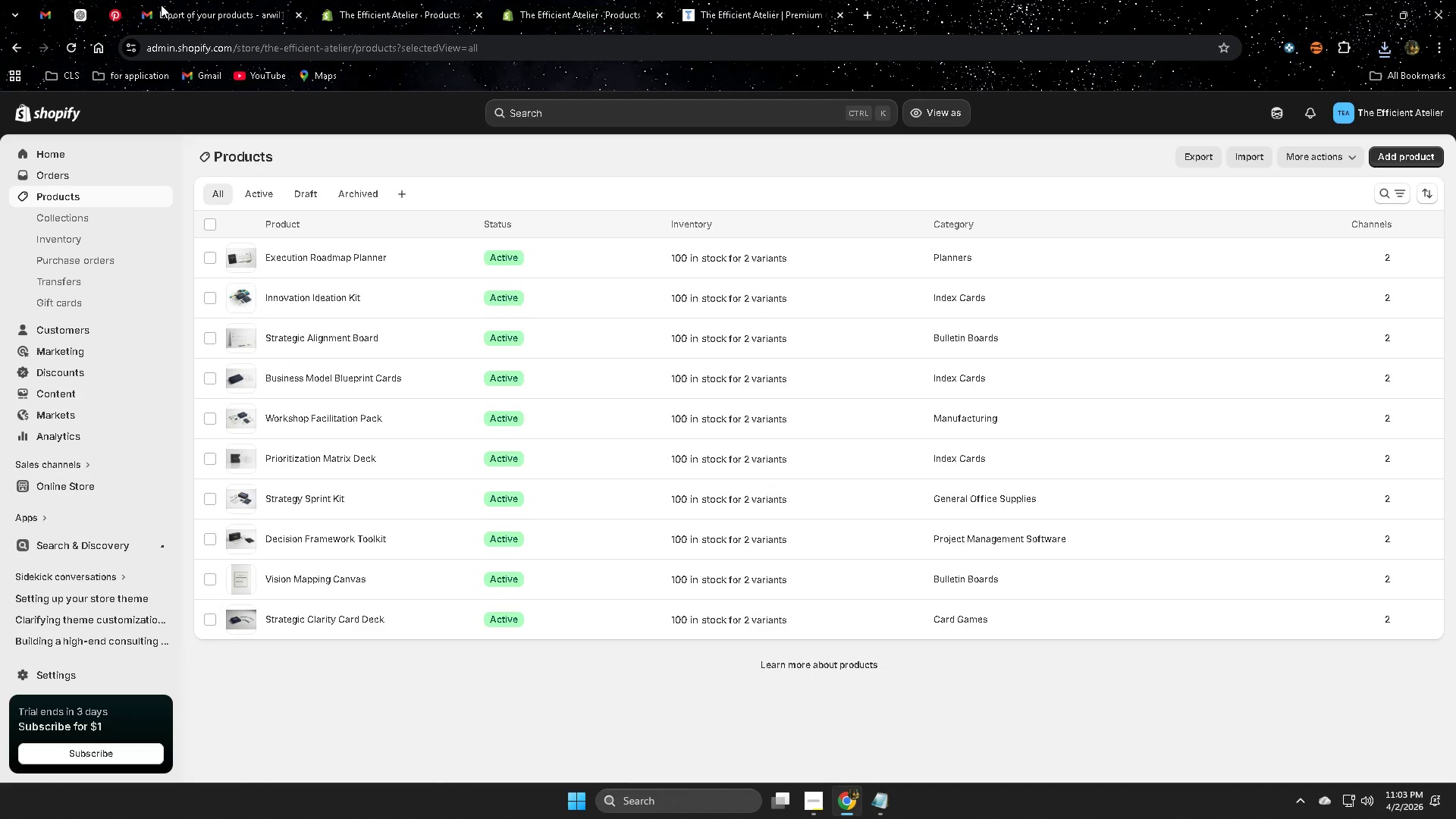 
left_click([199, 1])
 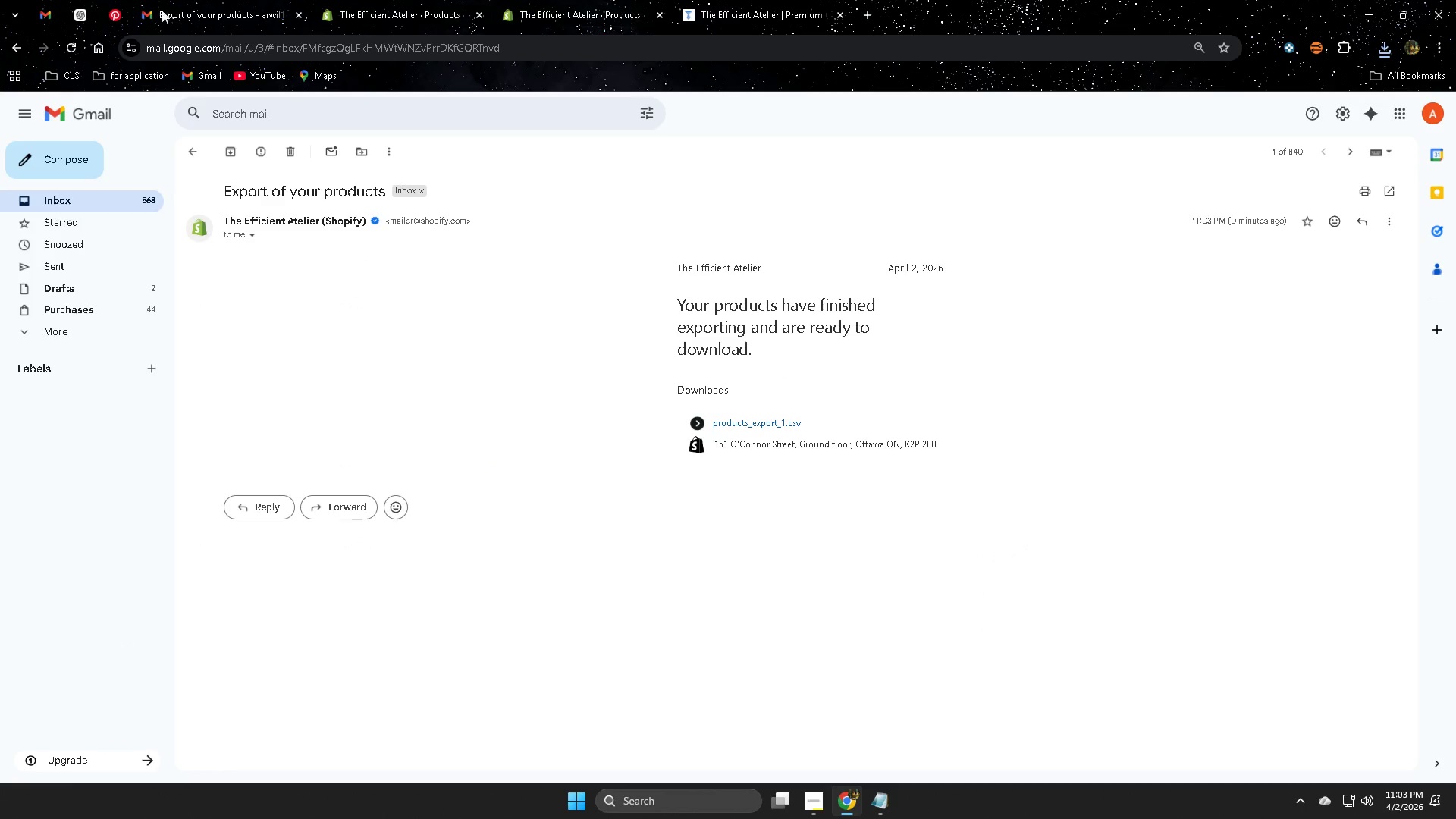 
key(Control+ControlLeft)
 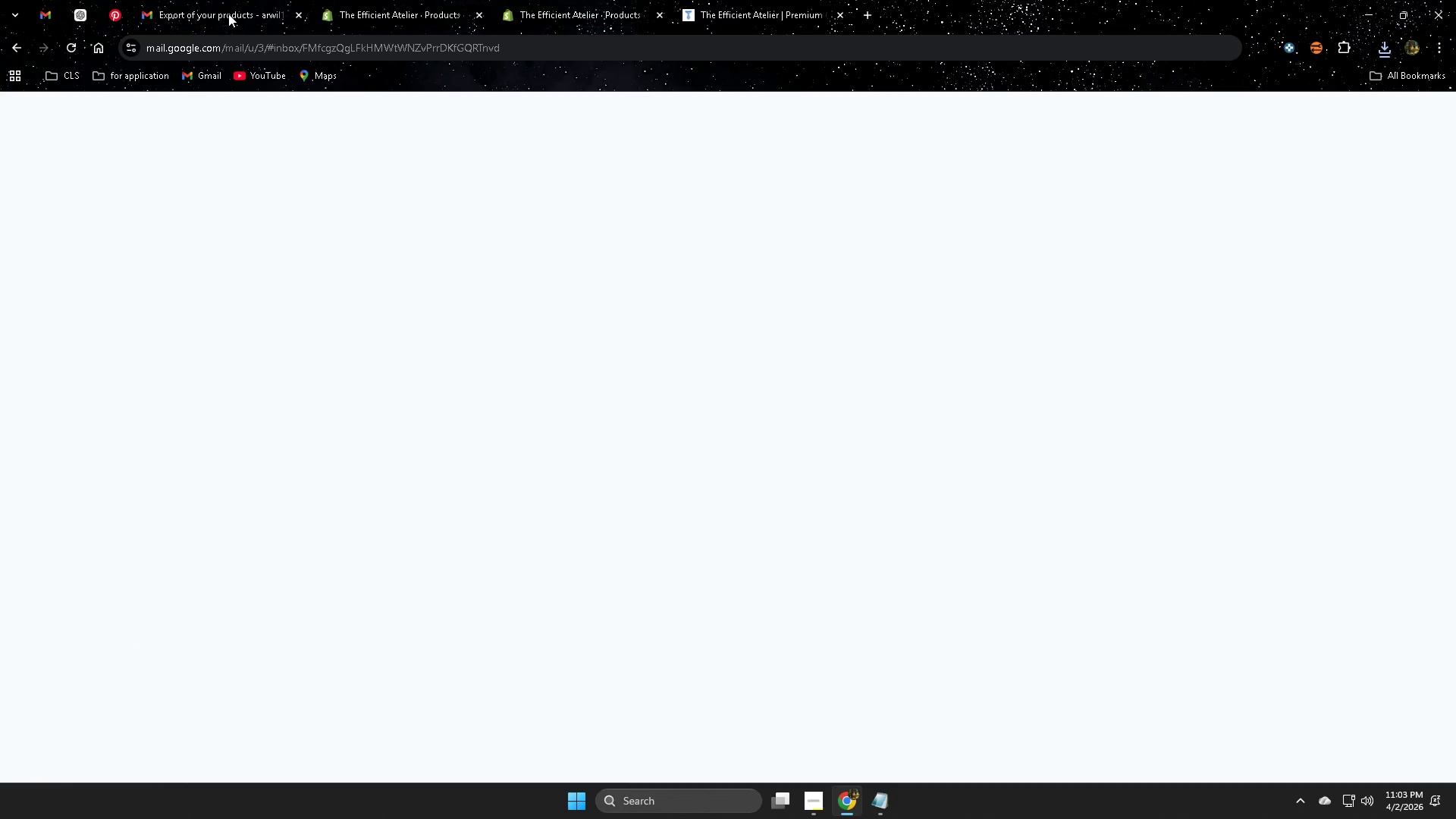 
key(Control+W)
 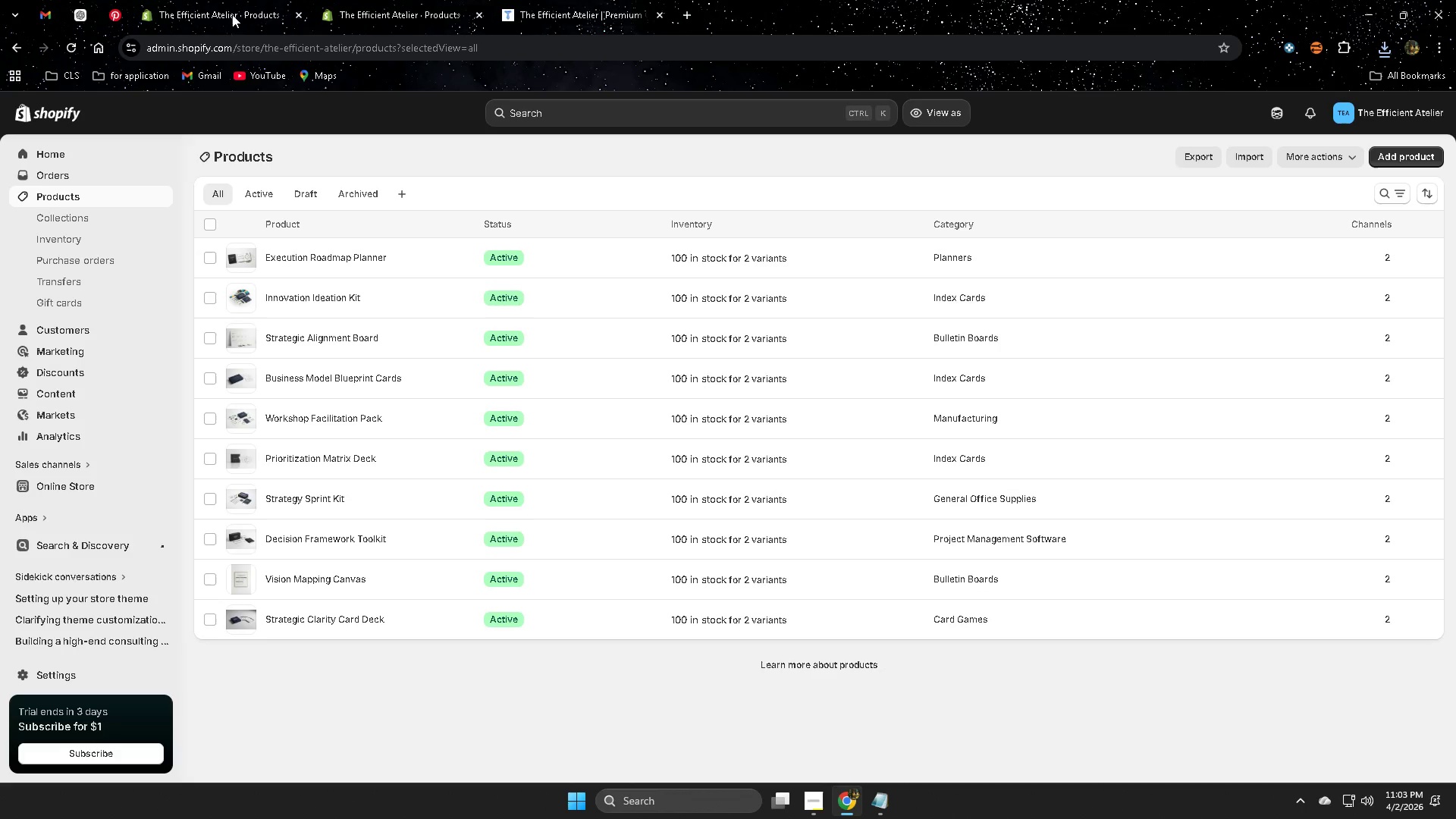 
mouse_move([261, 22])
 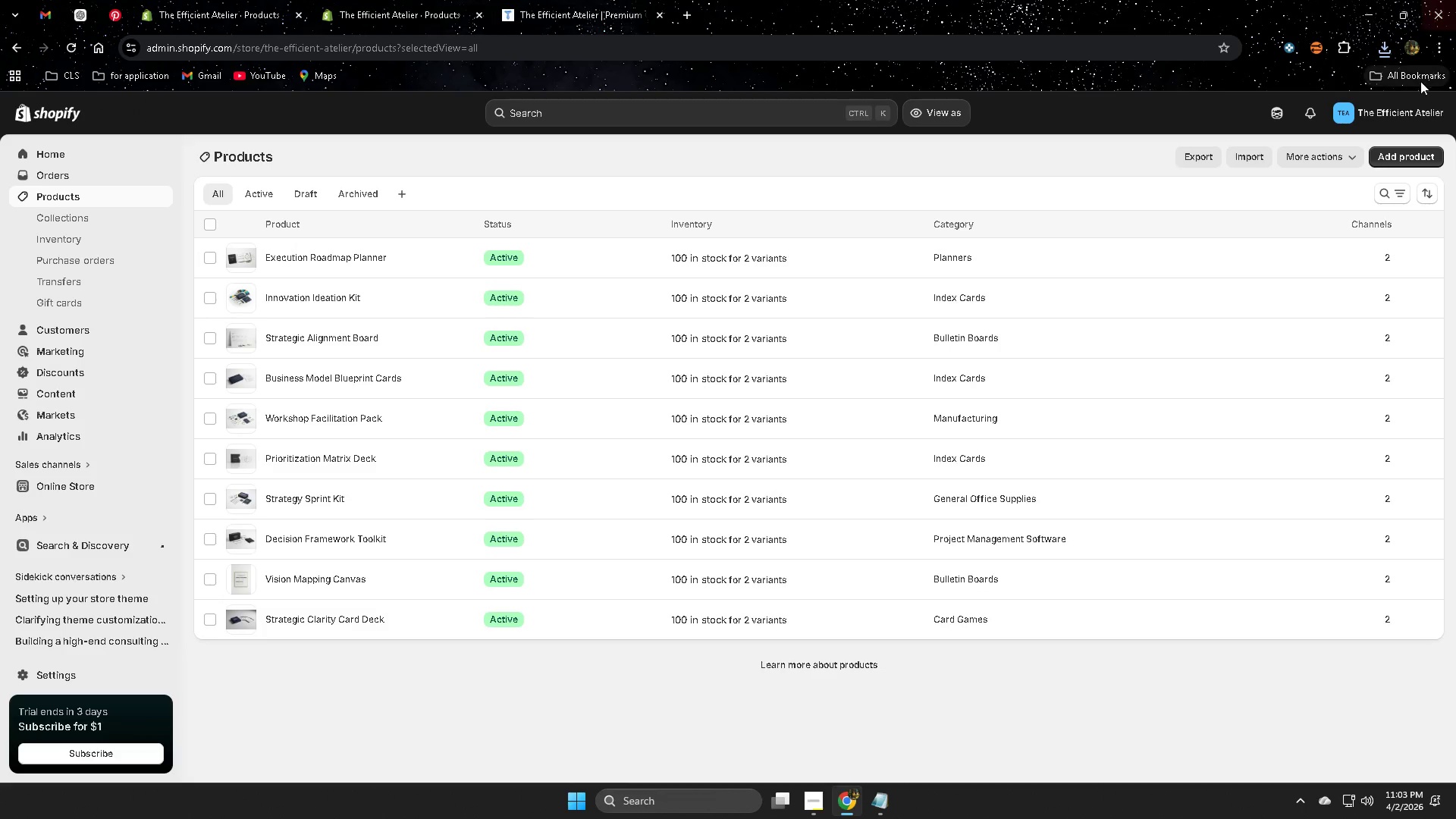 
left_click([1384, 44])
 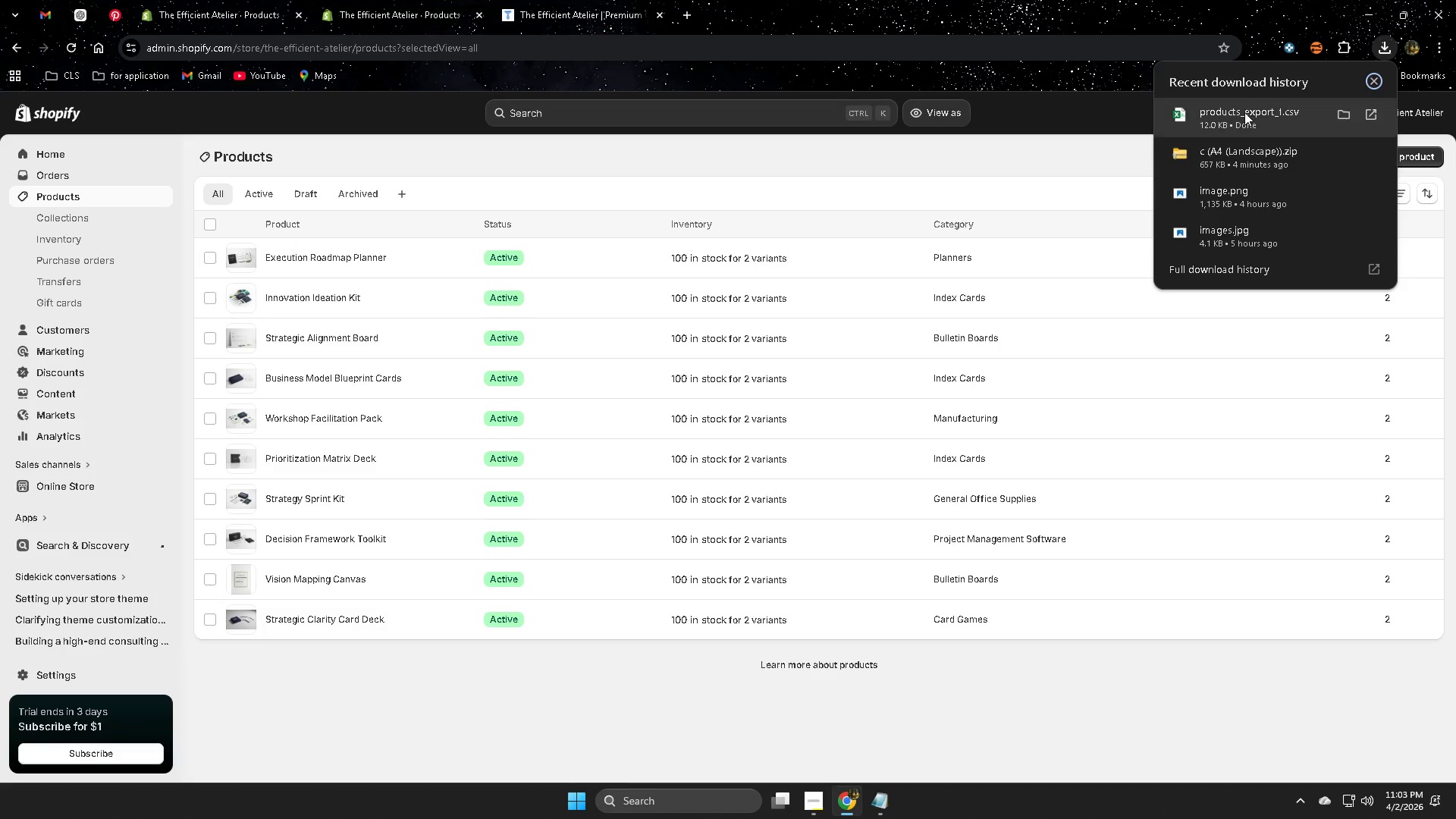 
right_click([1244, 112])
 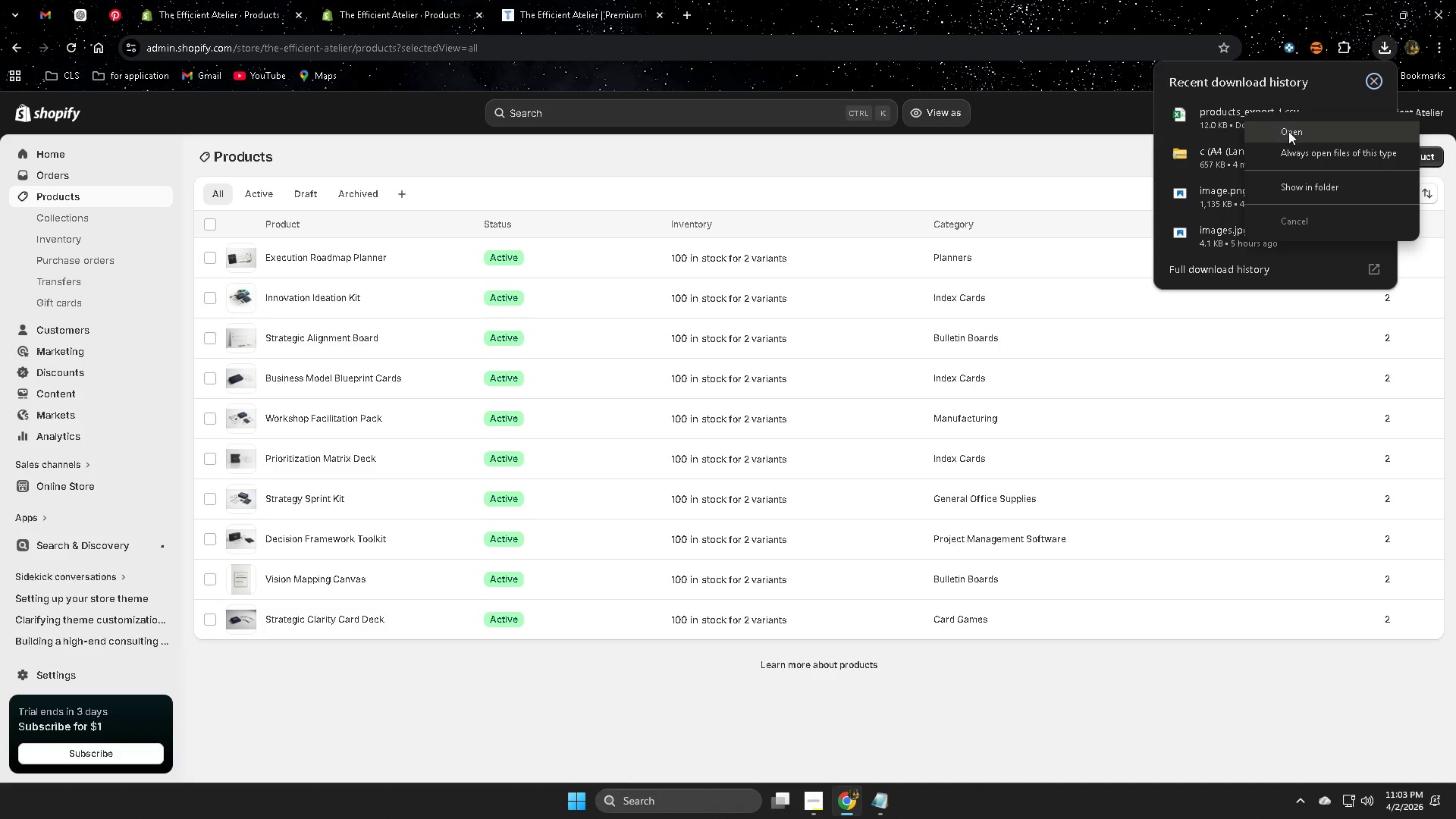 
left_click([1289, 131])
 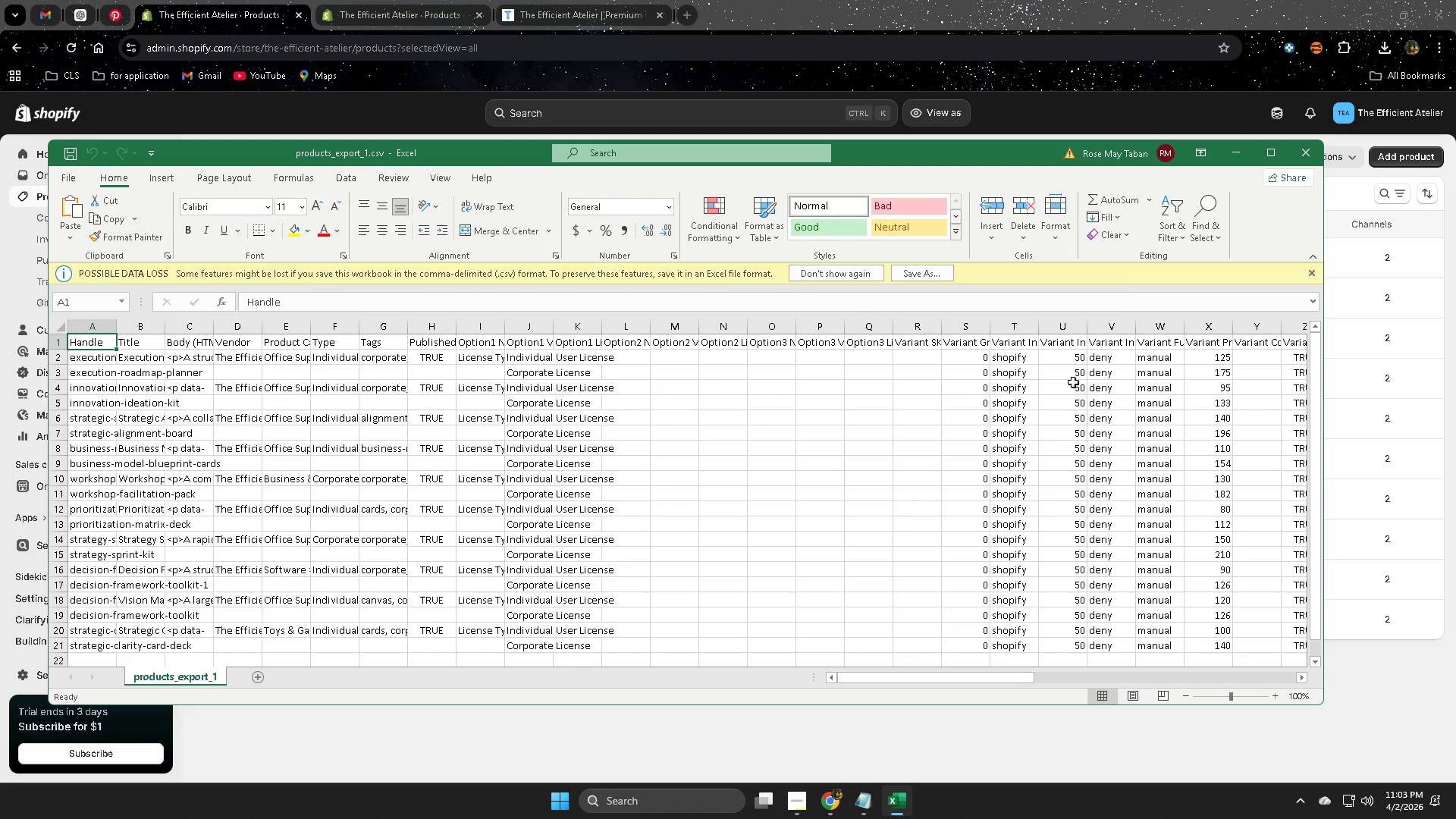 
scroll: coordinate [931, 462], scroll_direction: down, amount: 1.0
 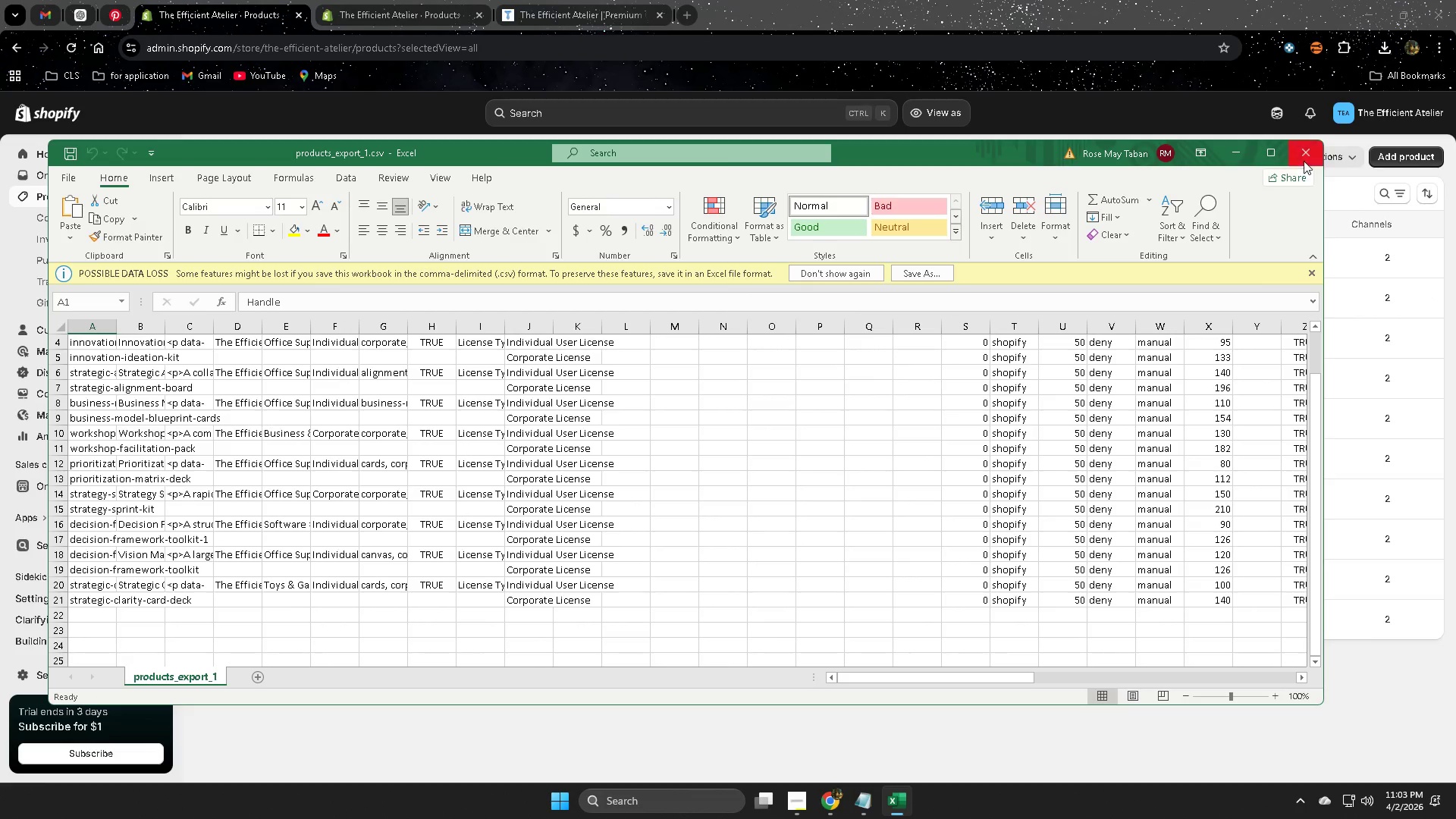 
left_click([1304, 158])
 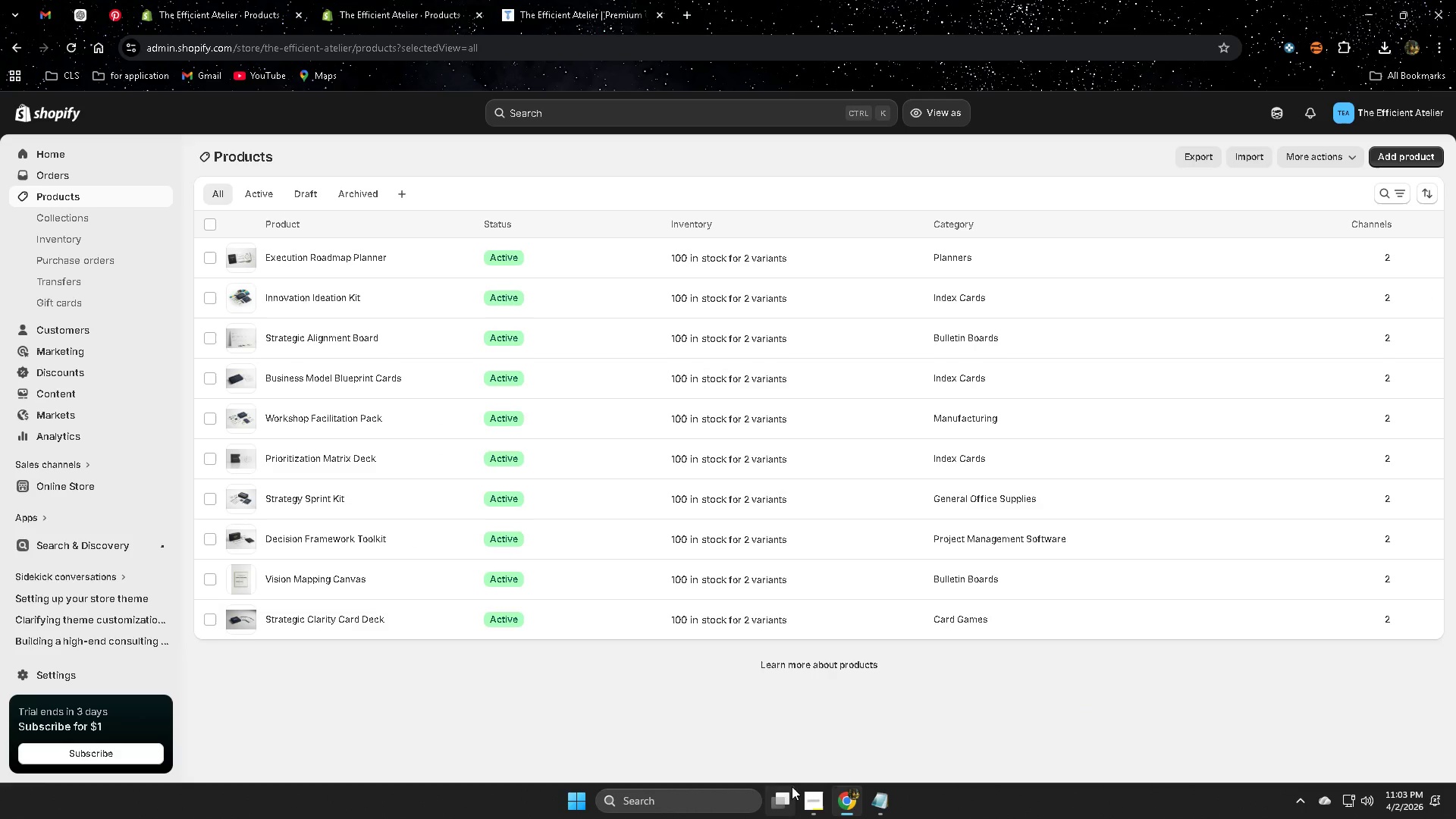 
left_click([883, 797])
 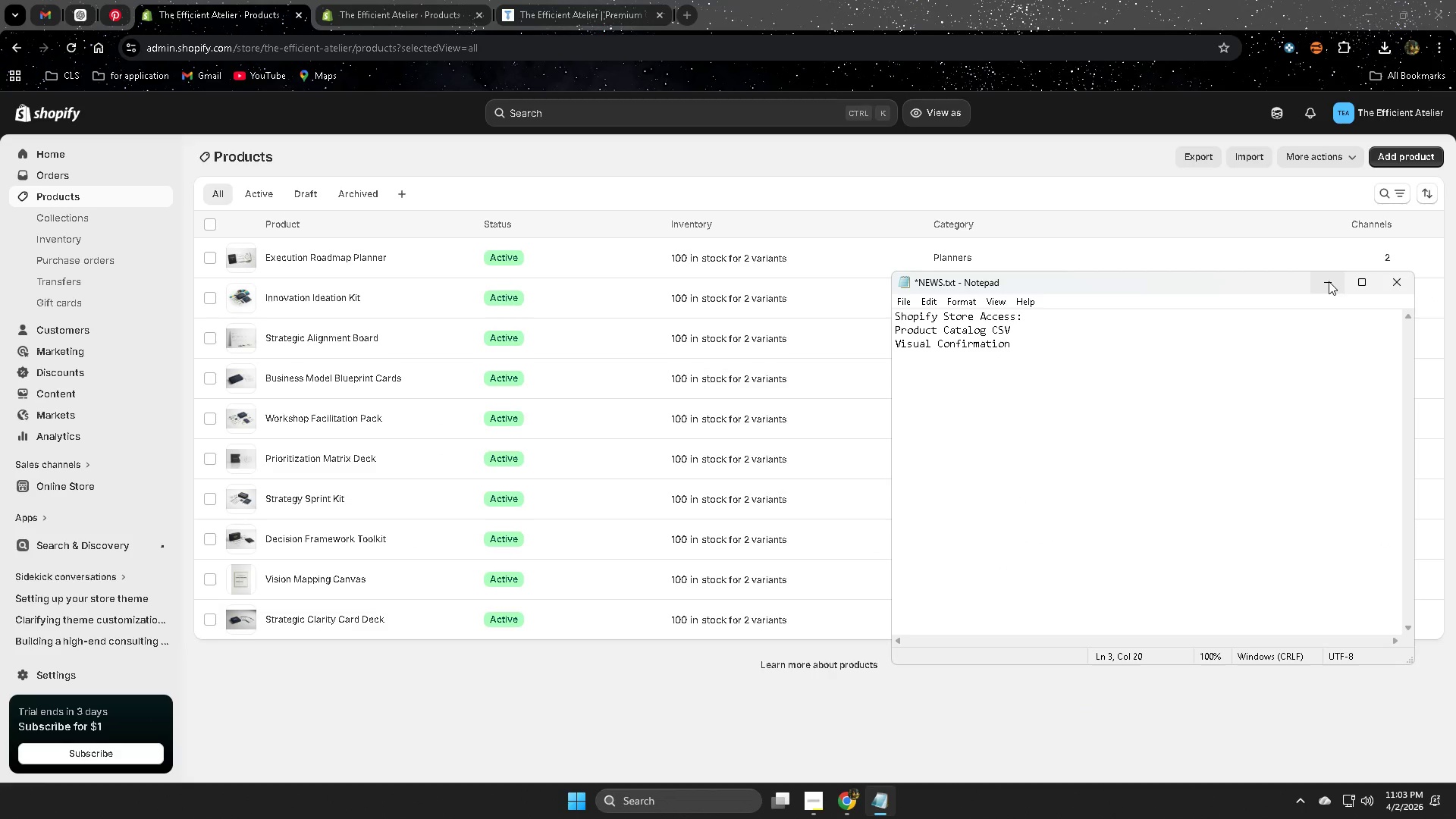 
left_click([1329, 281])
 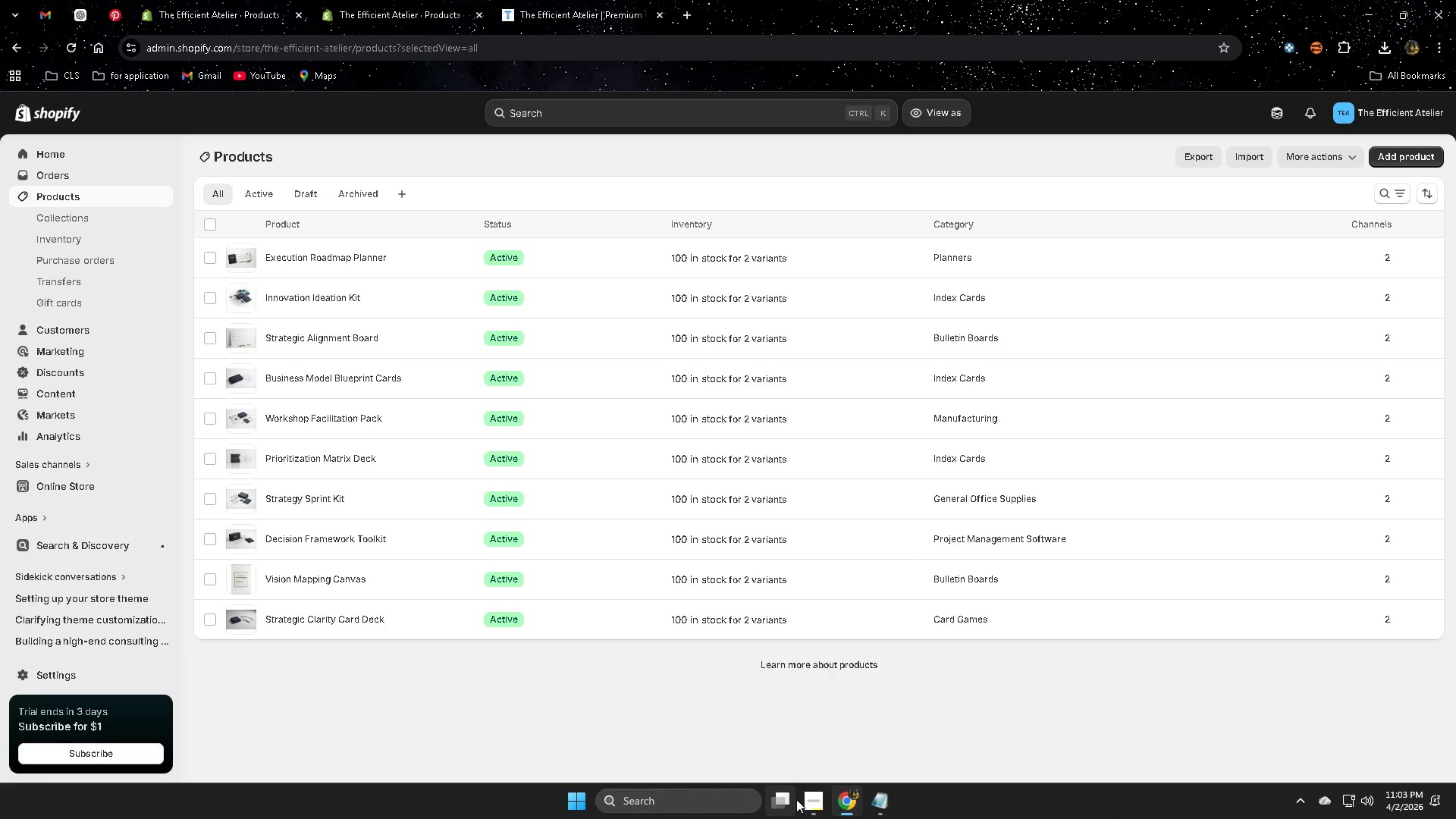 
left_click([810, 798])